 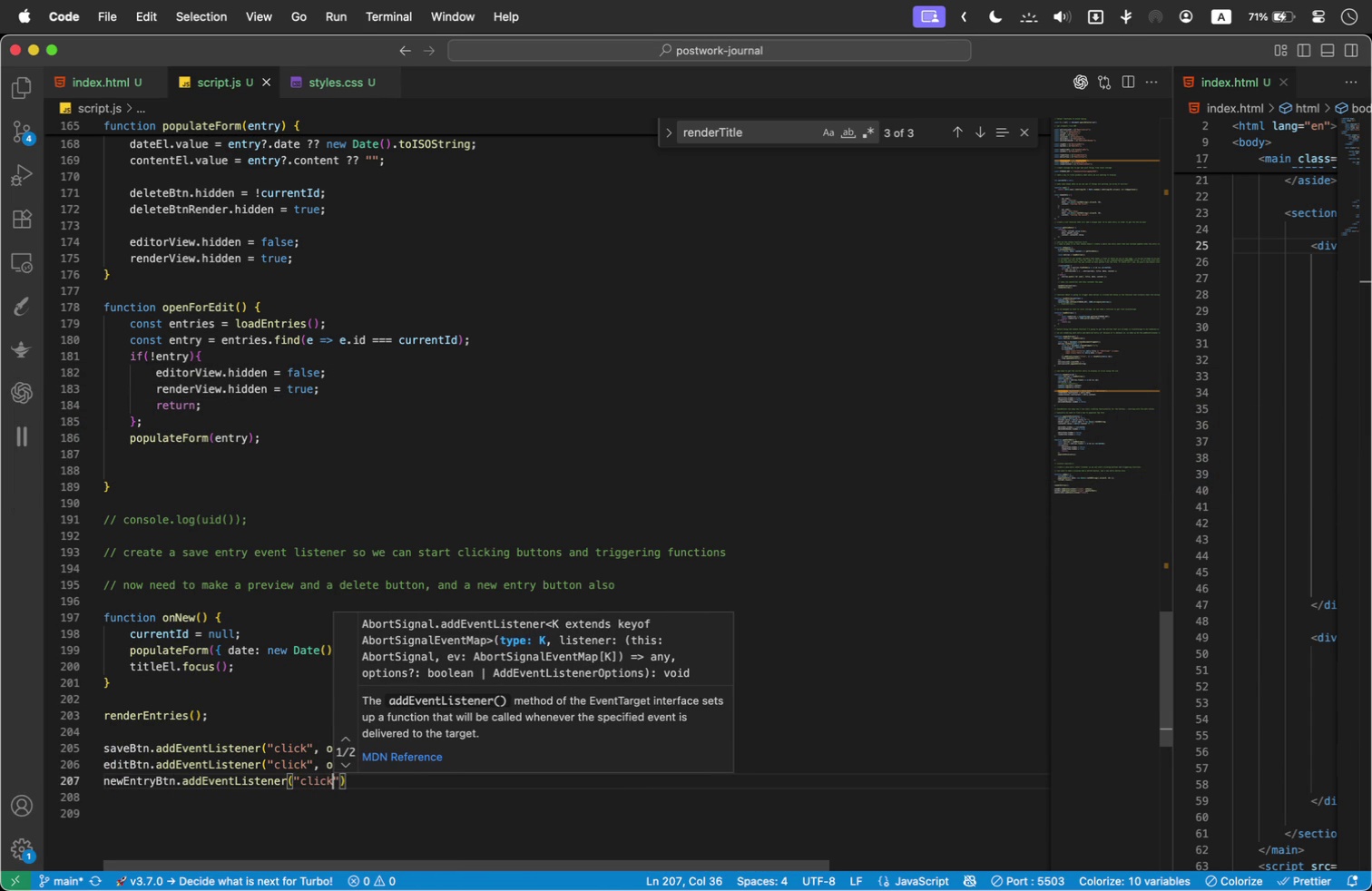 
key(ArrowRight)
 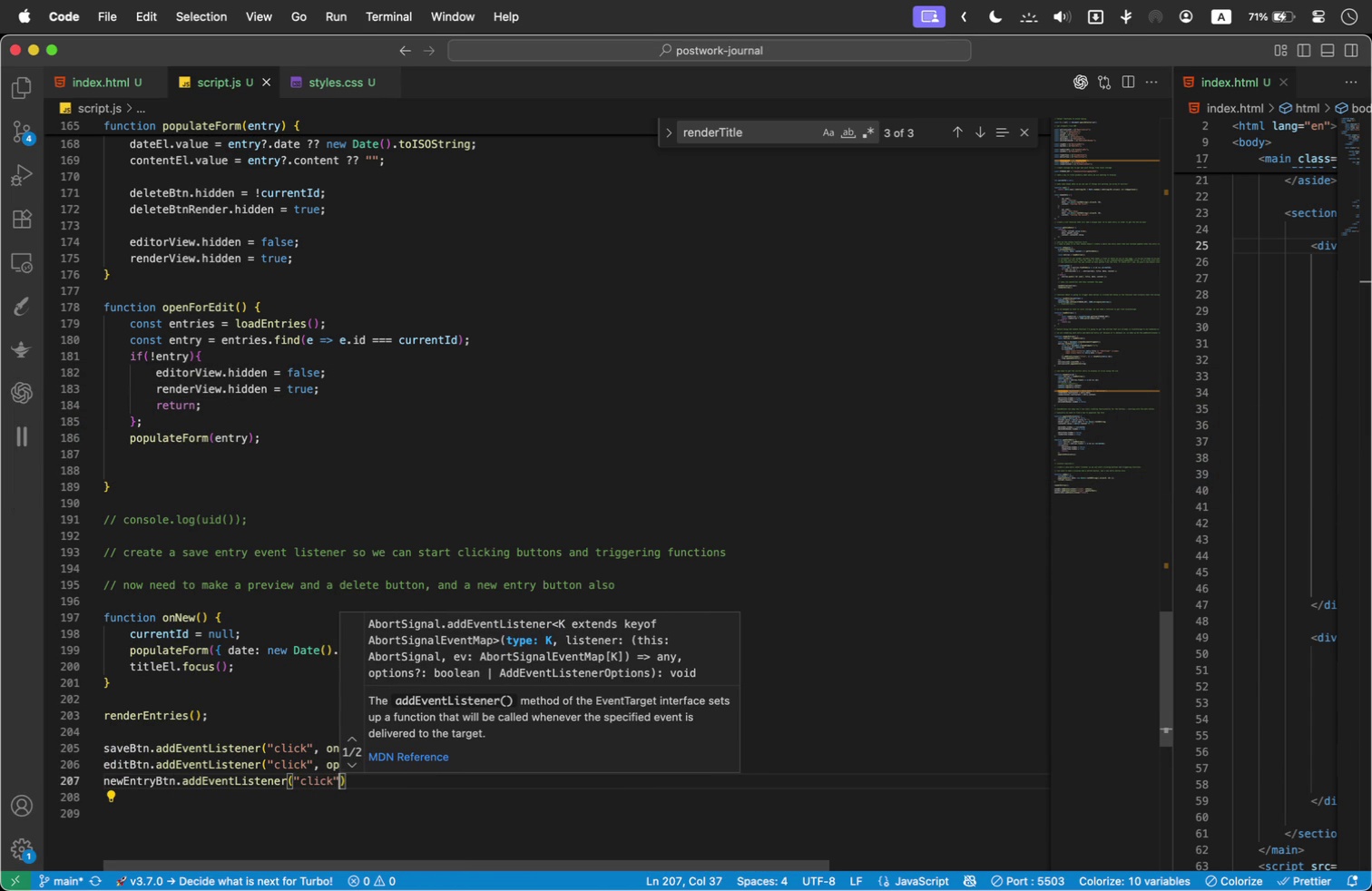 
type(, onN)
 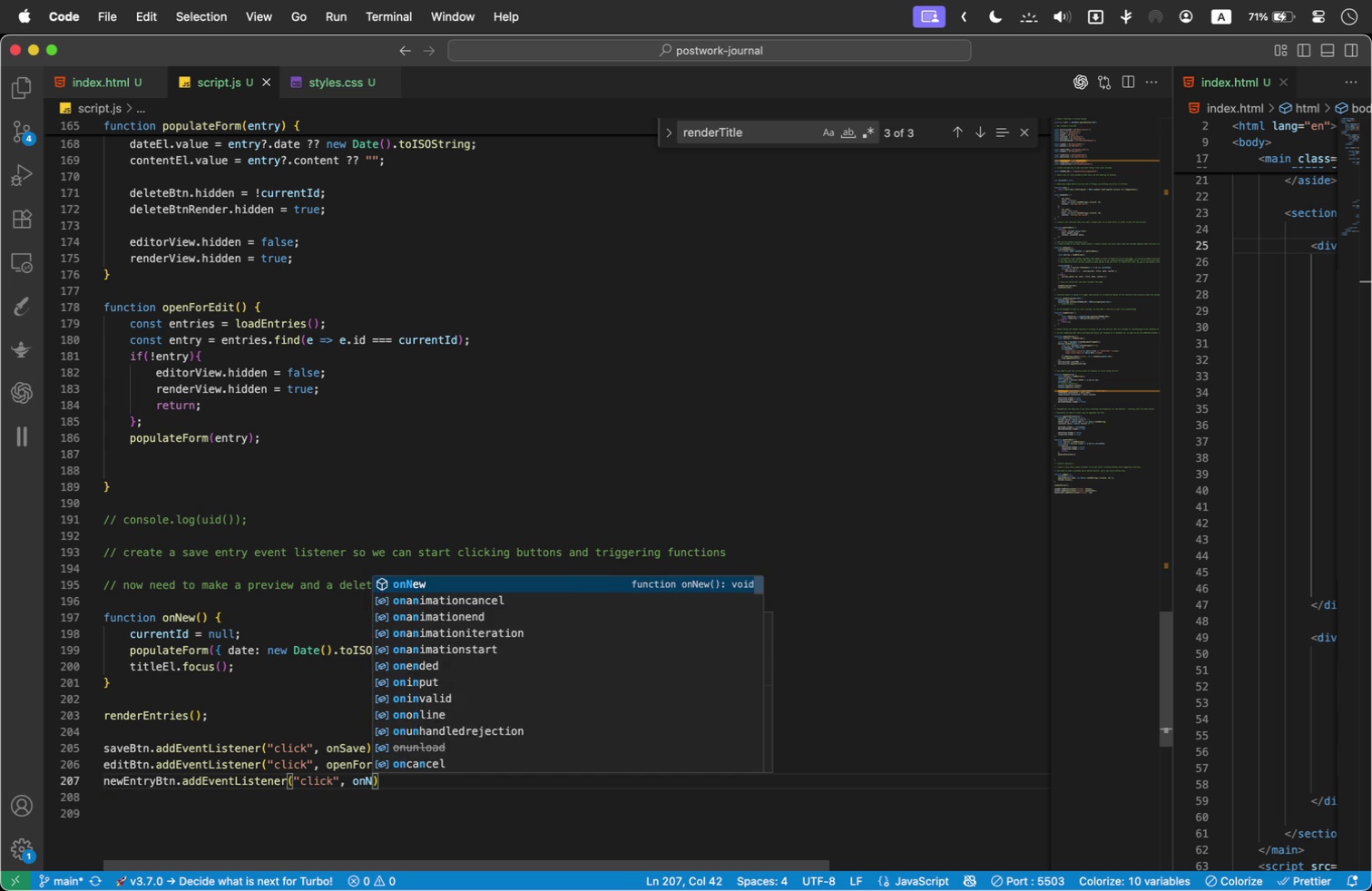 
key(Enter)
 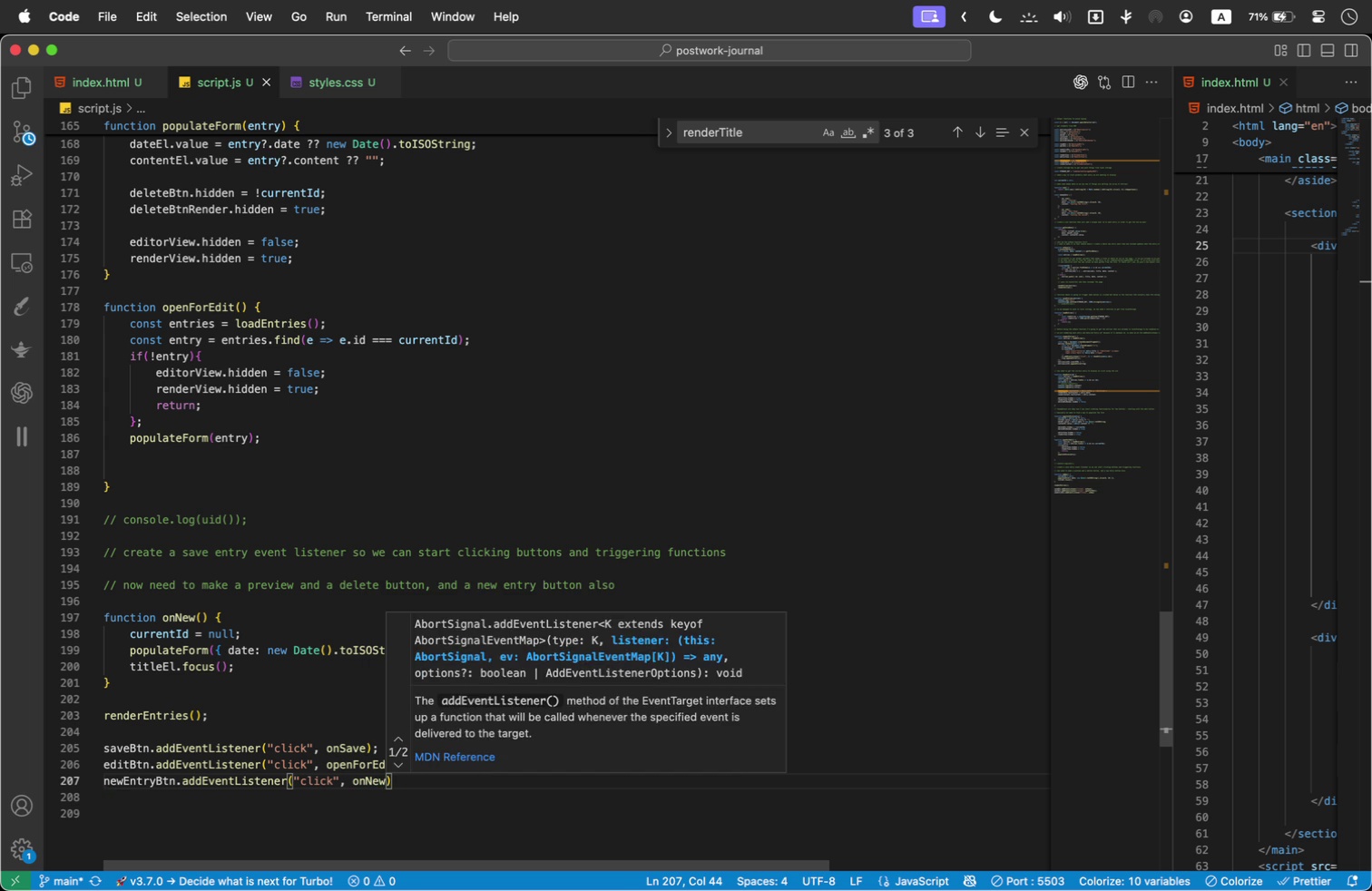 
key(ArrowRight)
 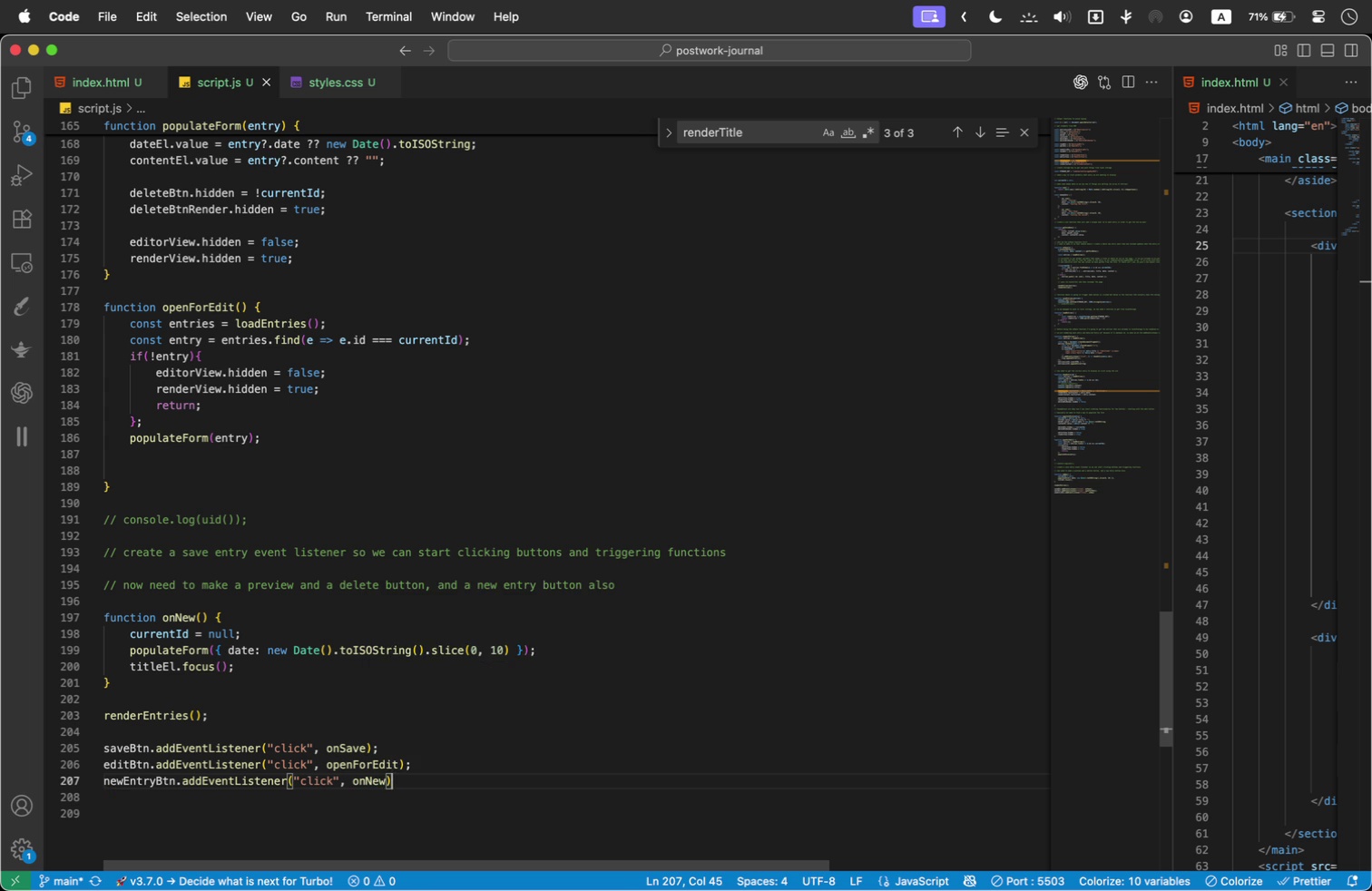 
key(Semicolon)
 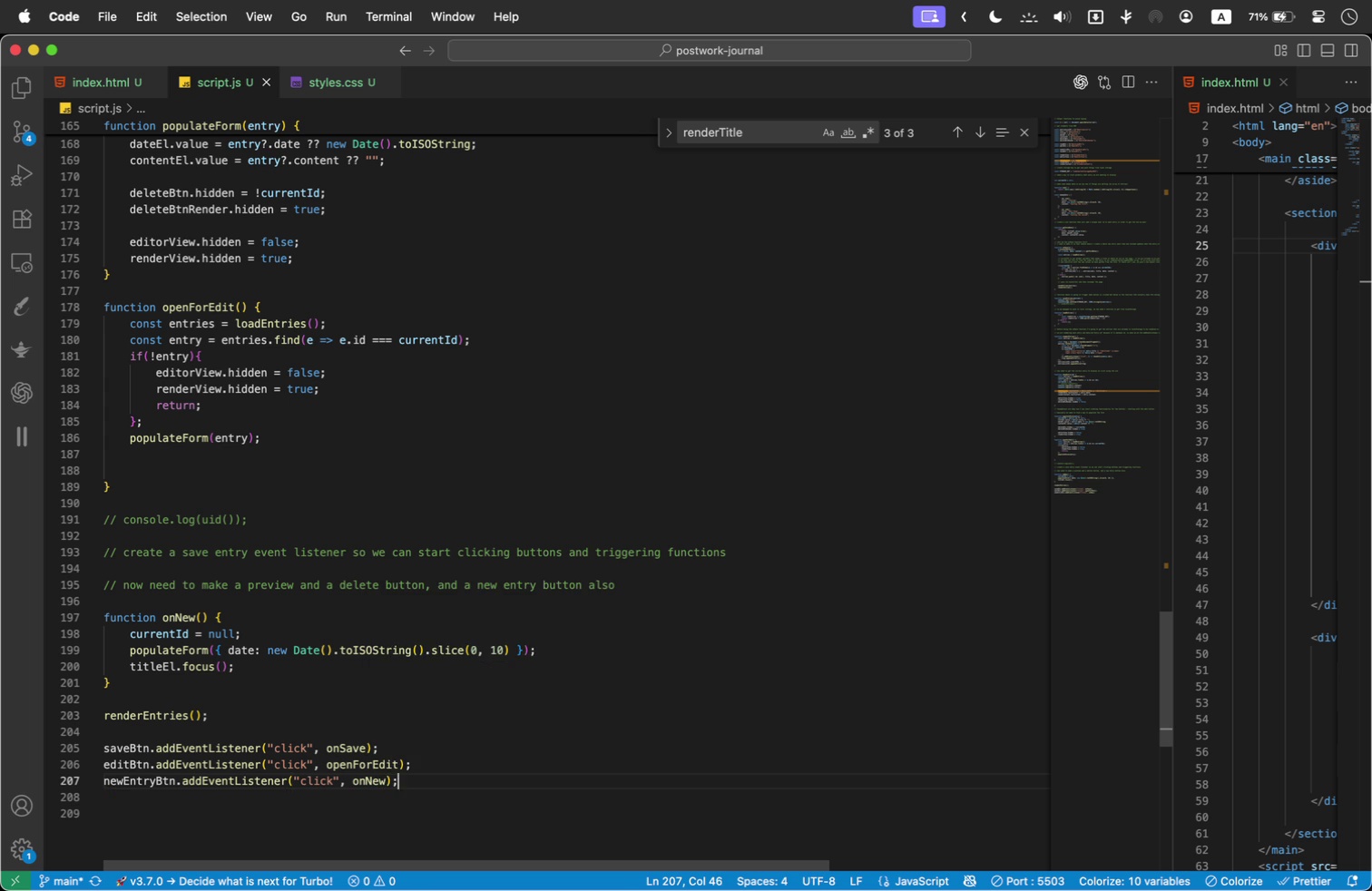 
key(Meta+CommandLeft)
 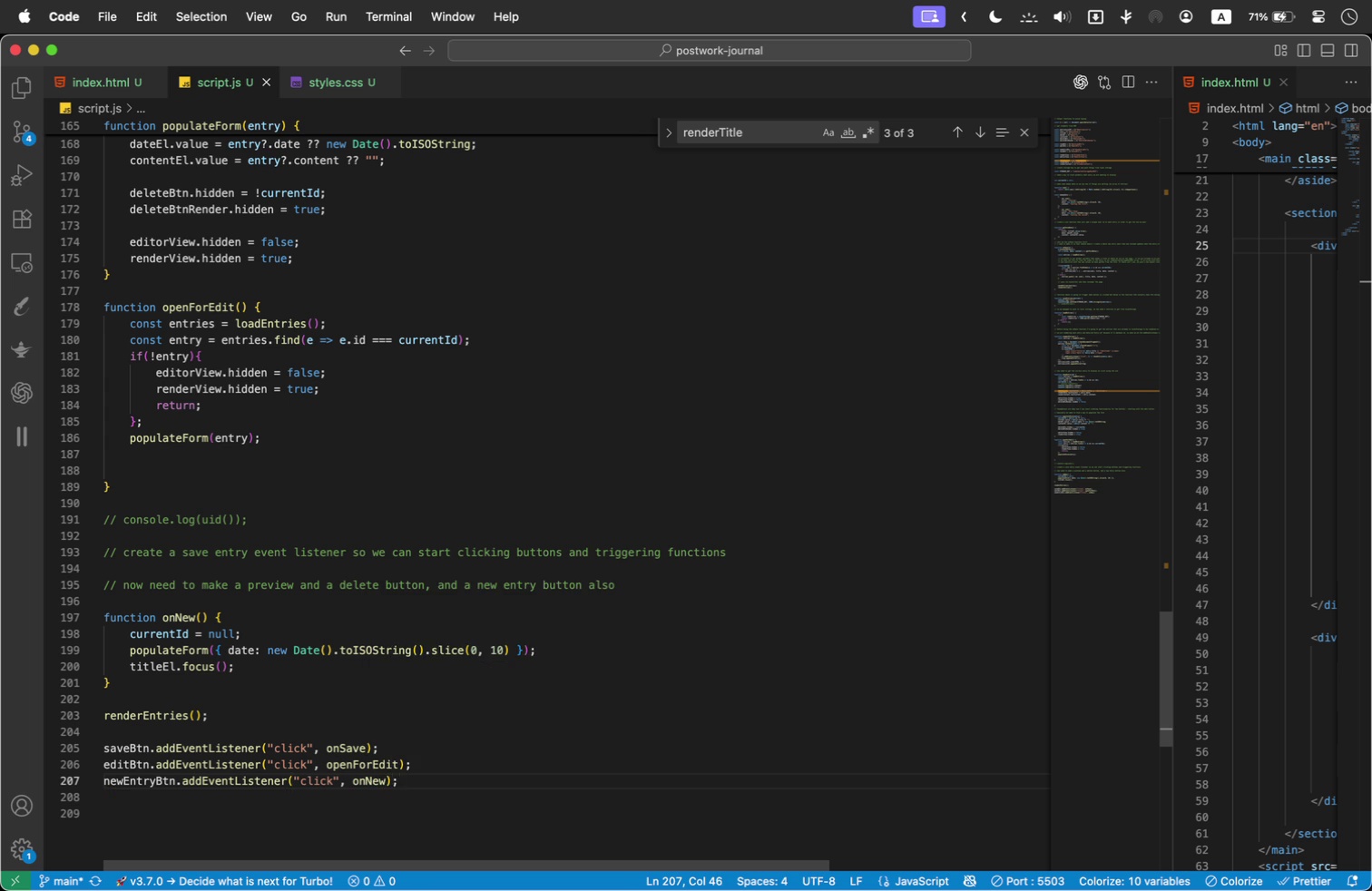 
key(Meta+Tab)
 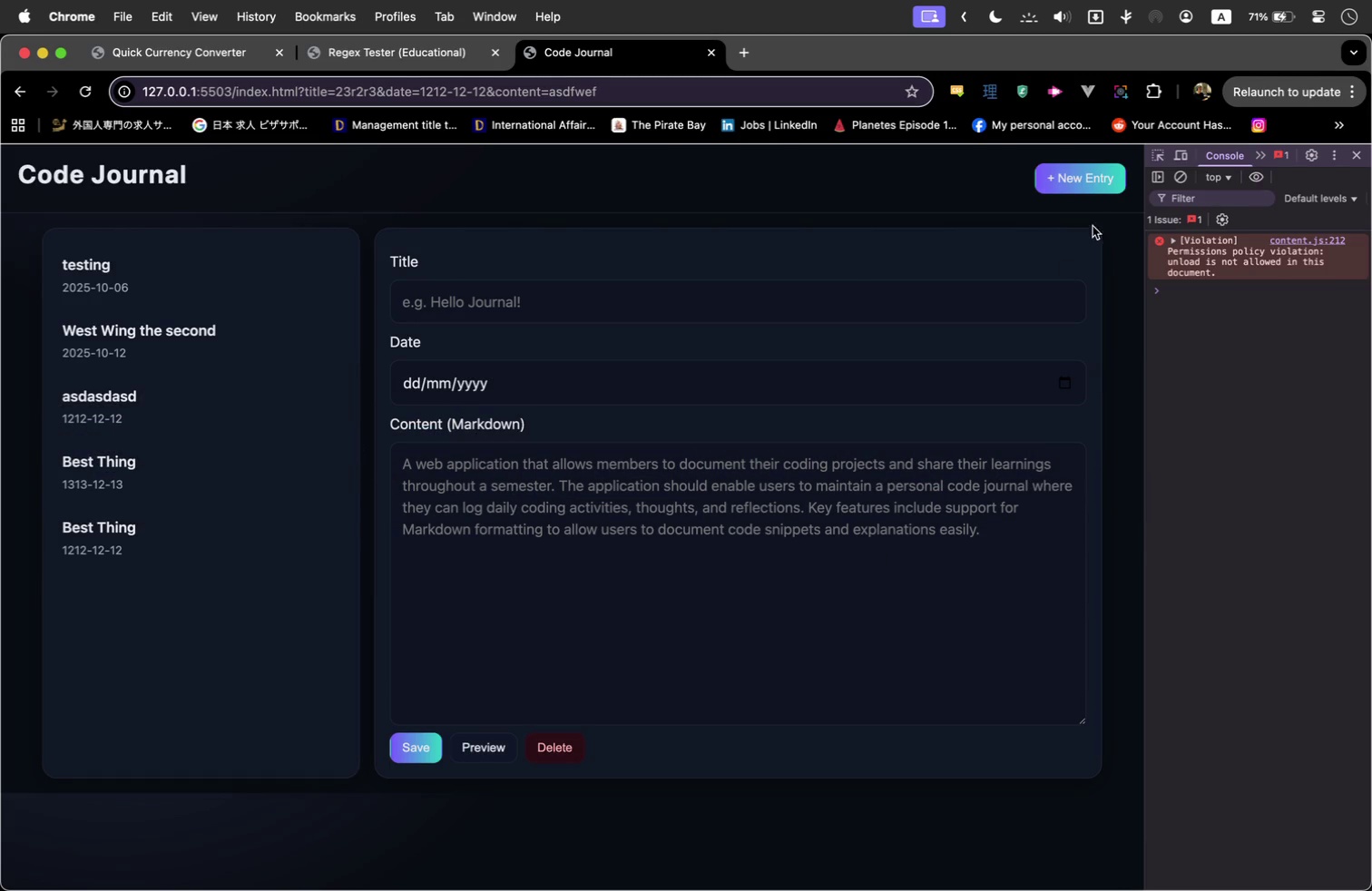 
left_click([1095, 171])
 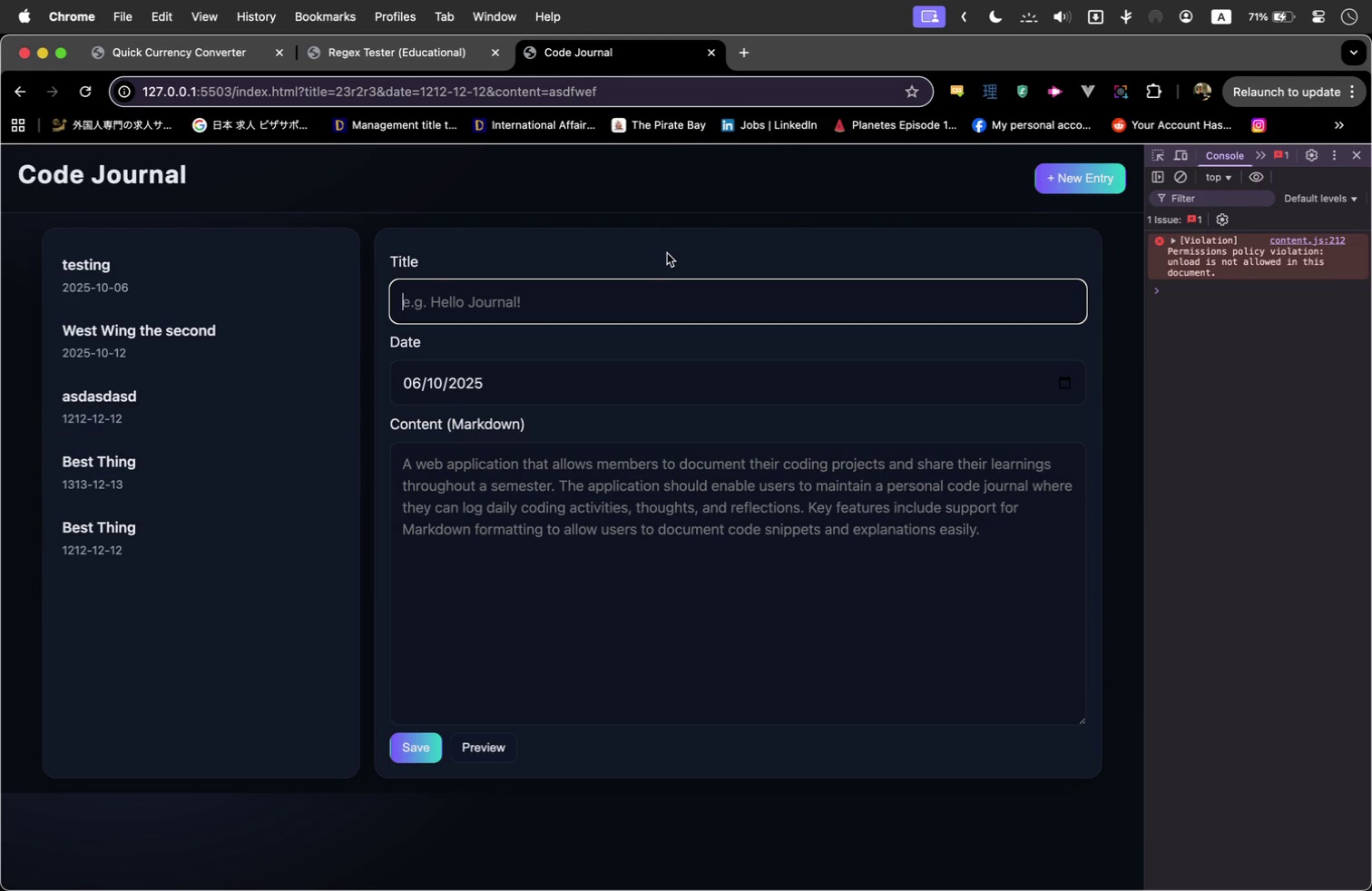 
type(qwdwq)
 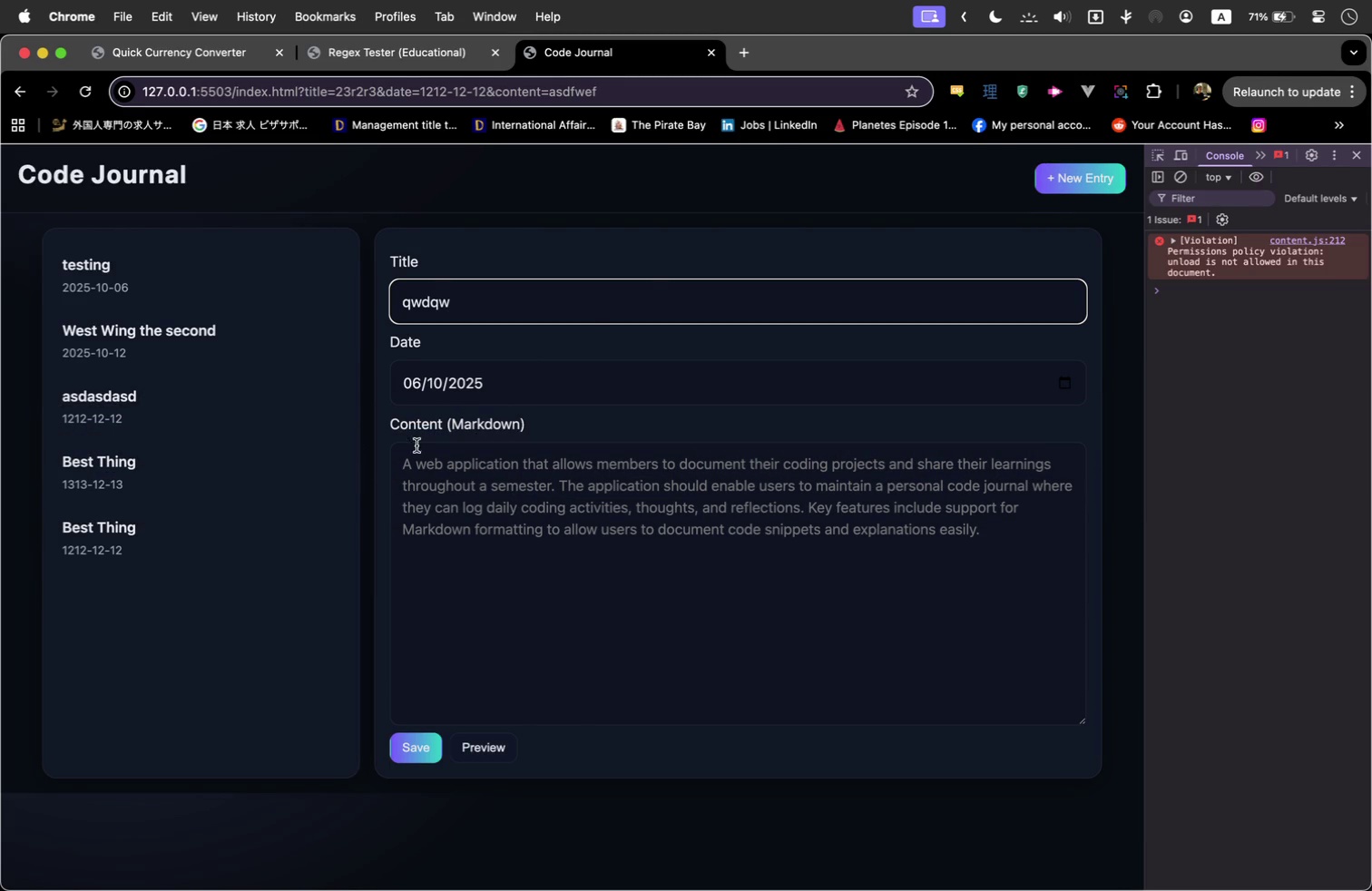 
left_click([431, 485])
 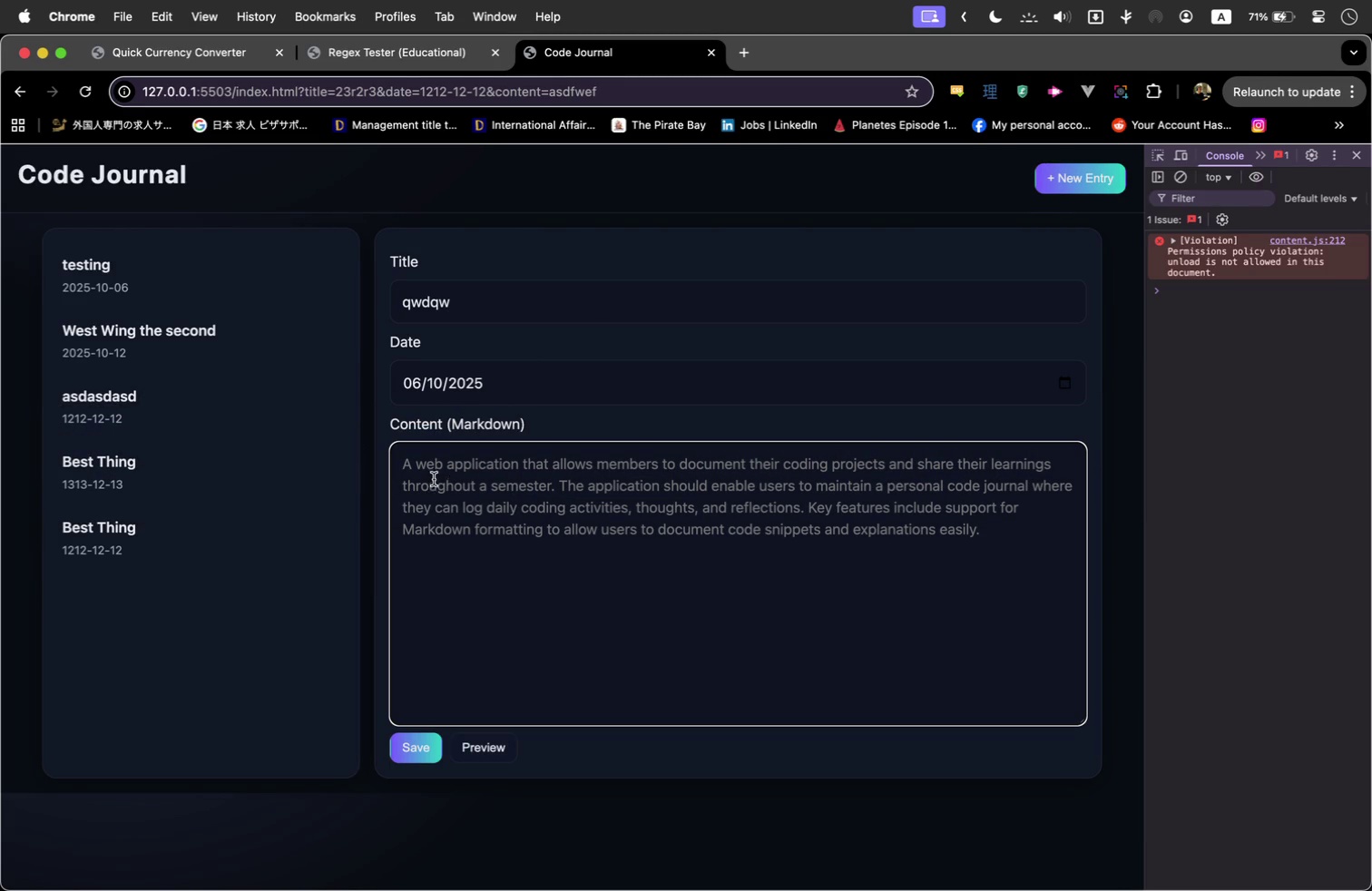 
type(qqww Hello)
 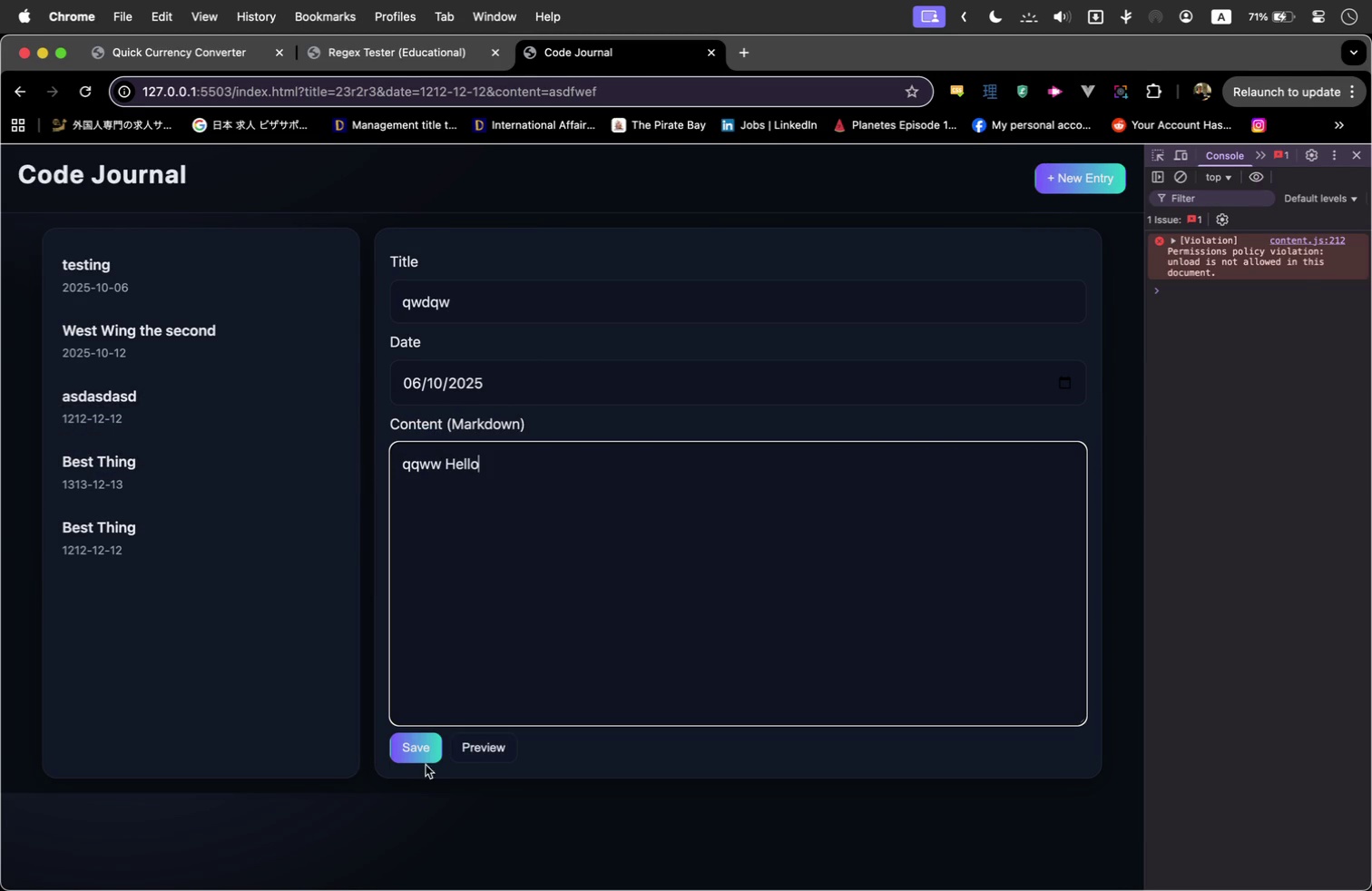 
left_click([428, 756])
 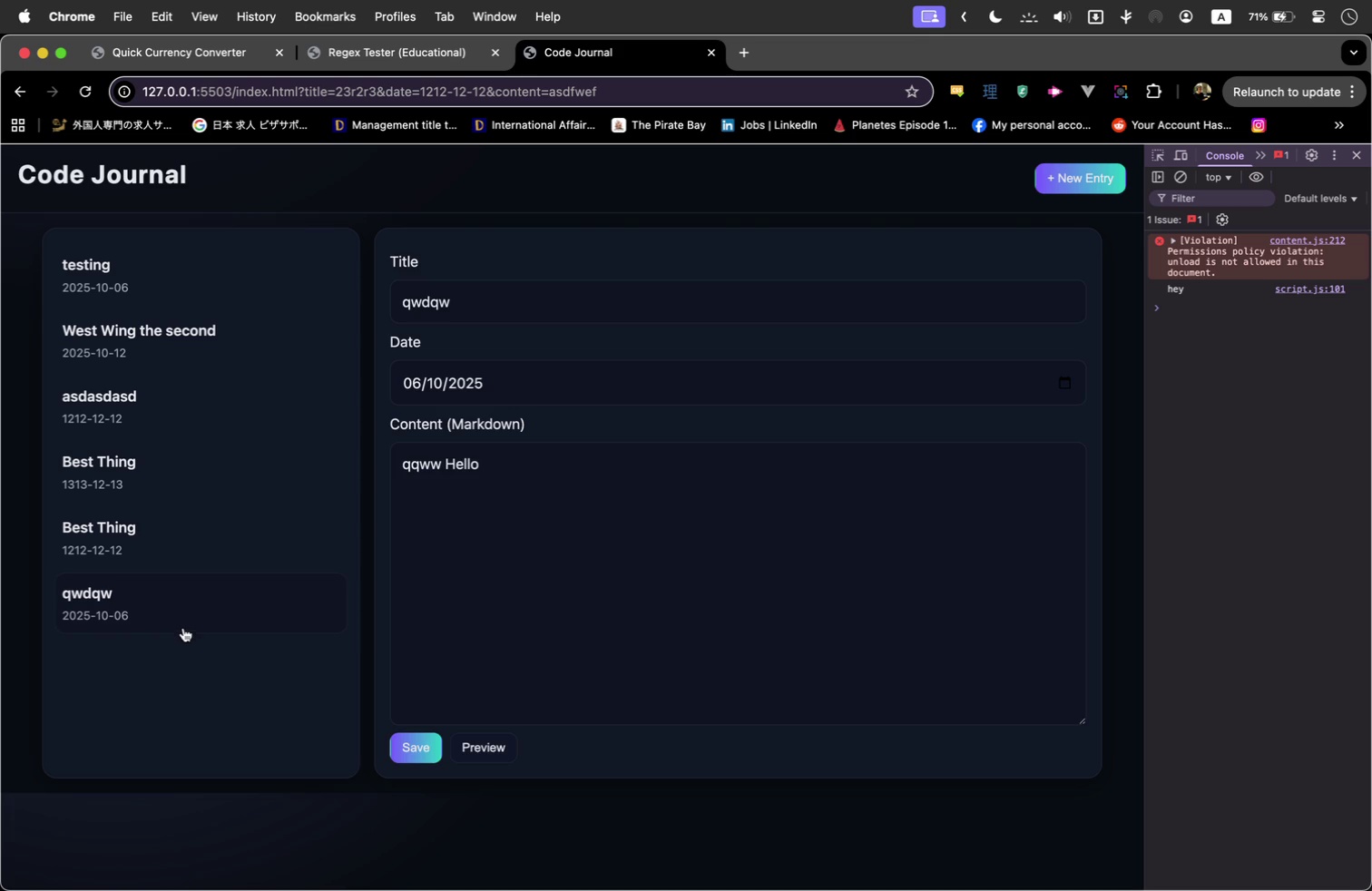 
left_click([182, 622])
 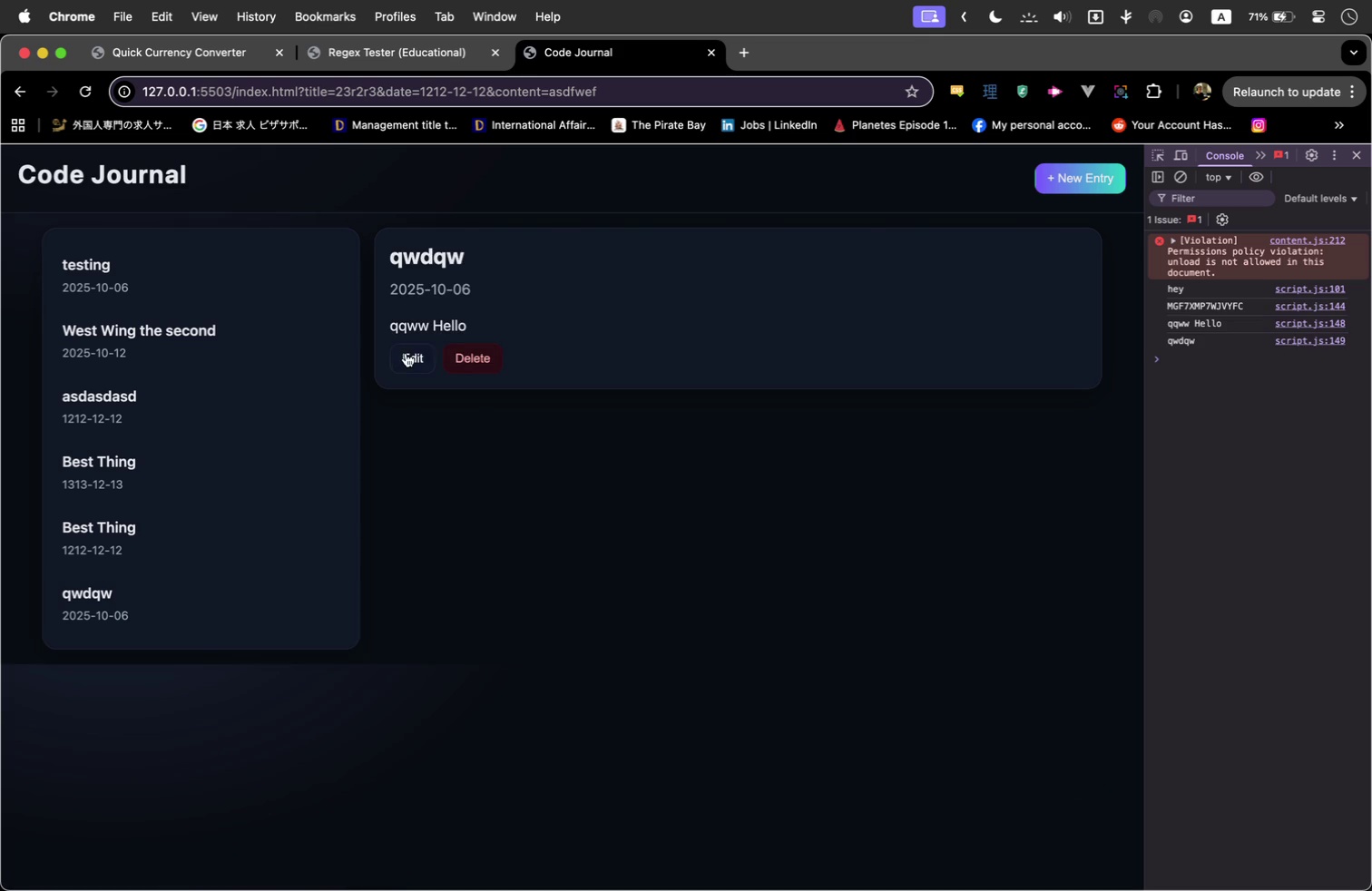 
left_click([417, 358])